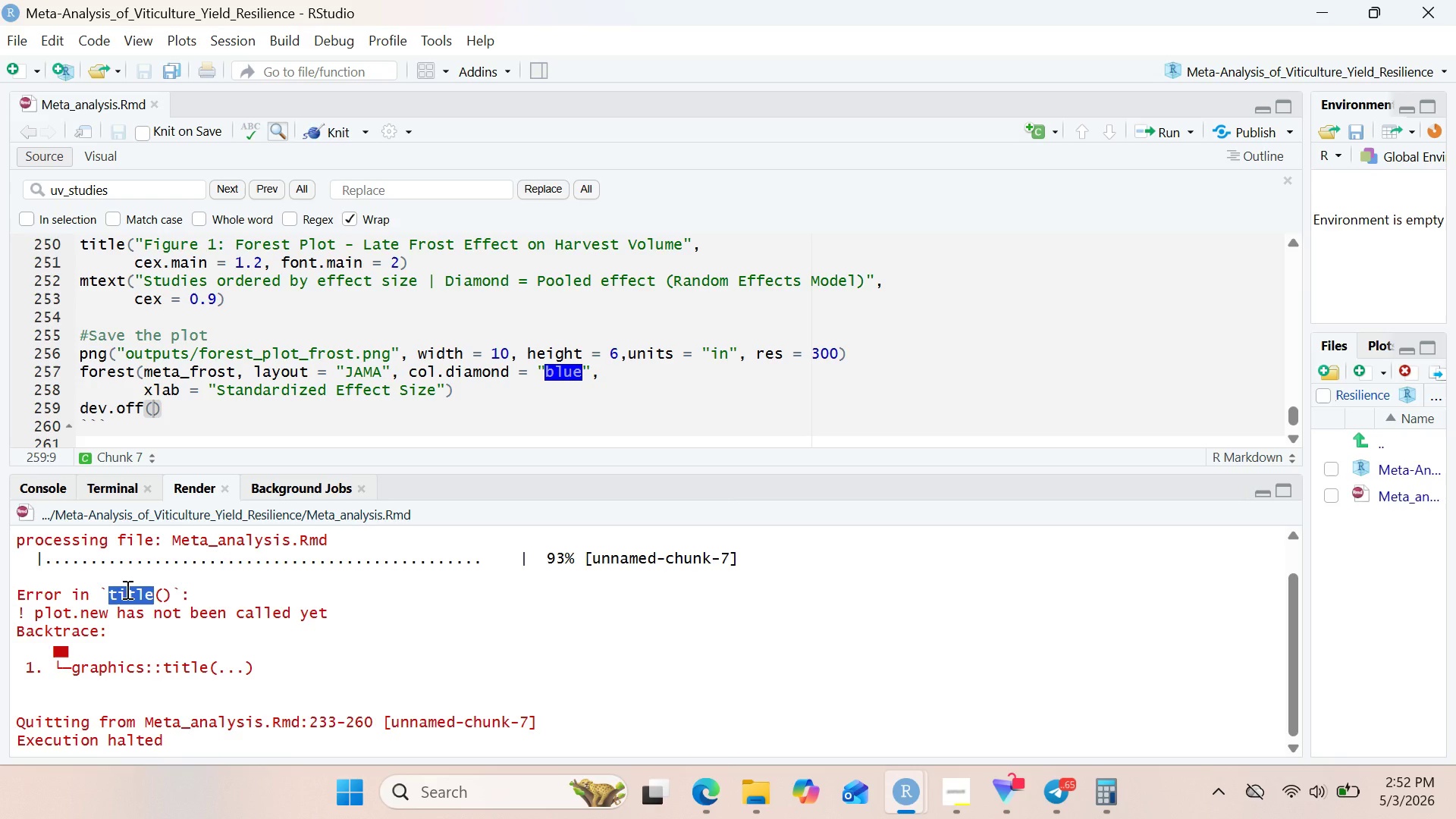 
key(Control+ControlLeft)
 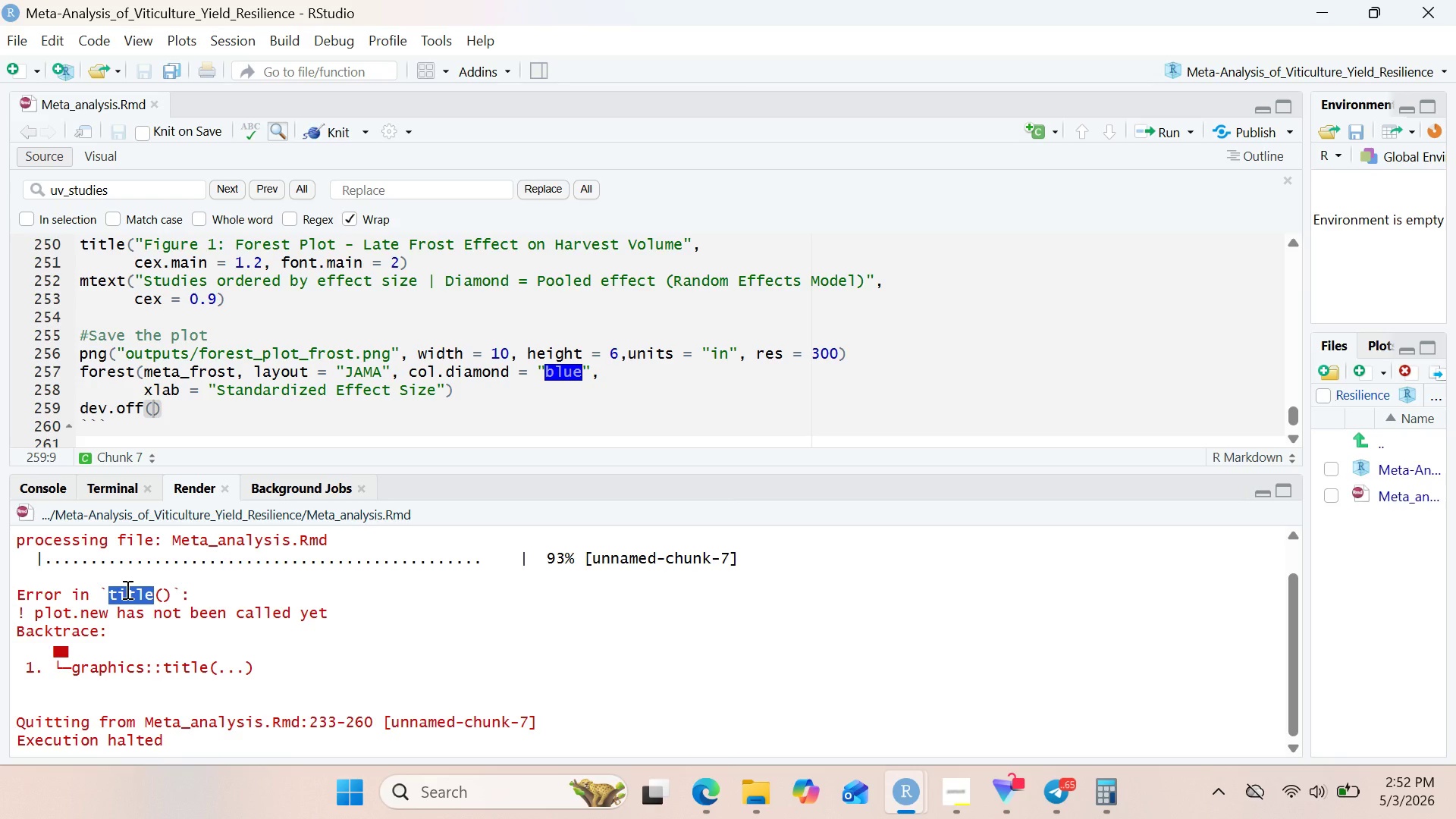 
key(Control+C)
 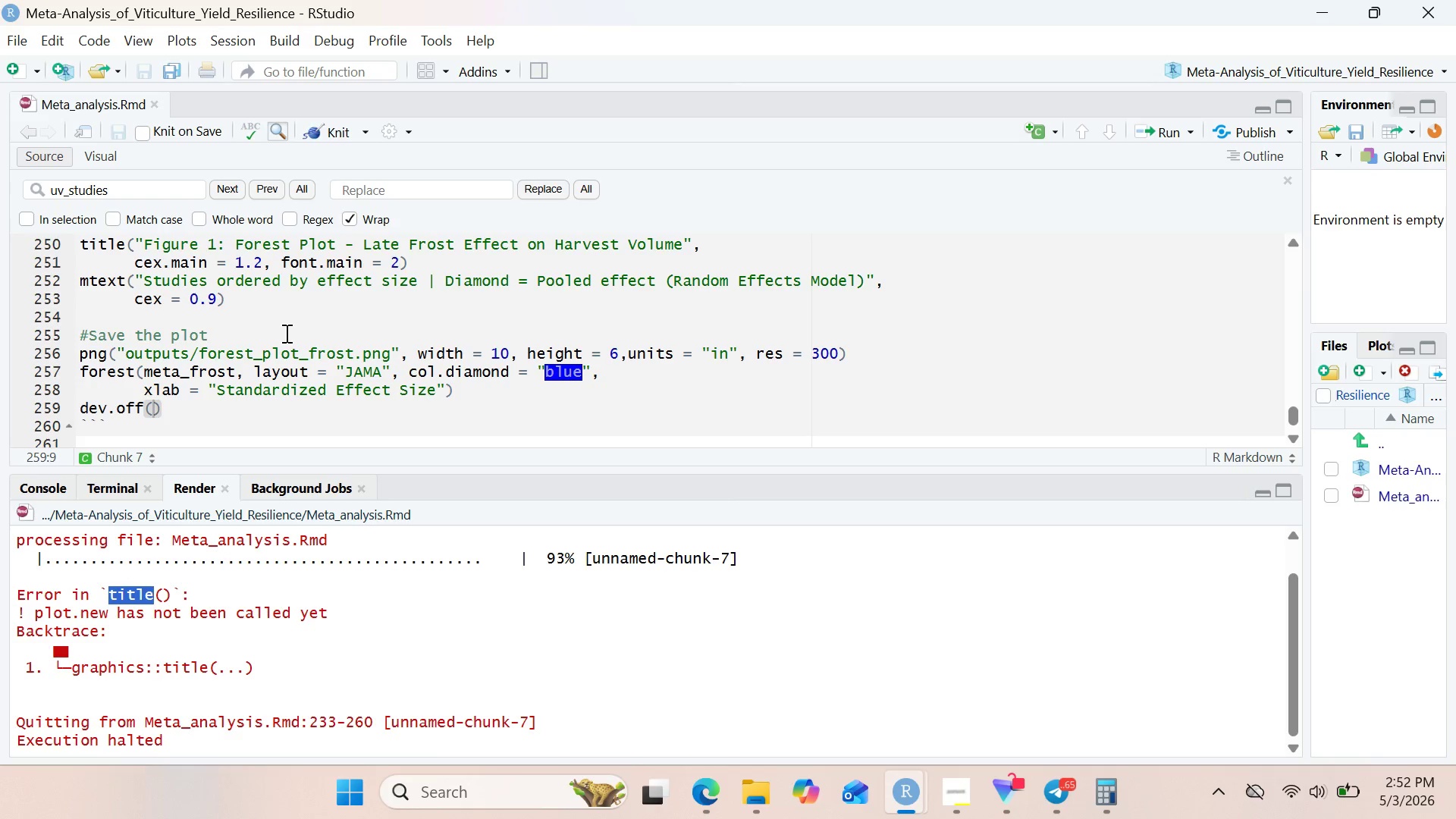 
left_click([287, 336])
 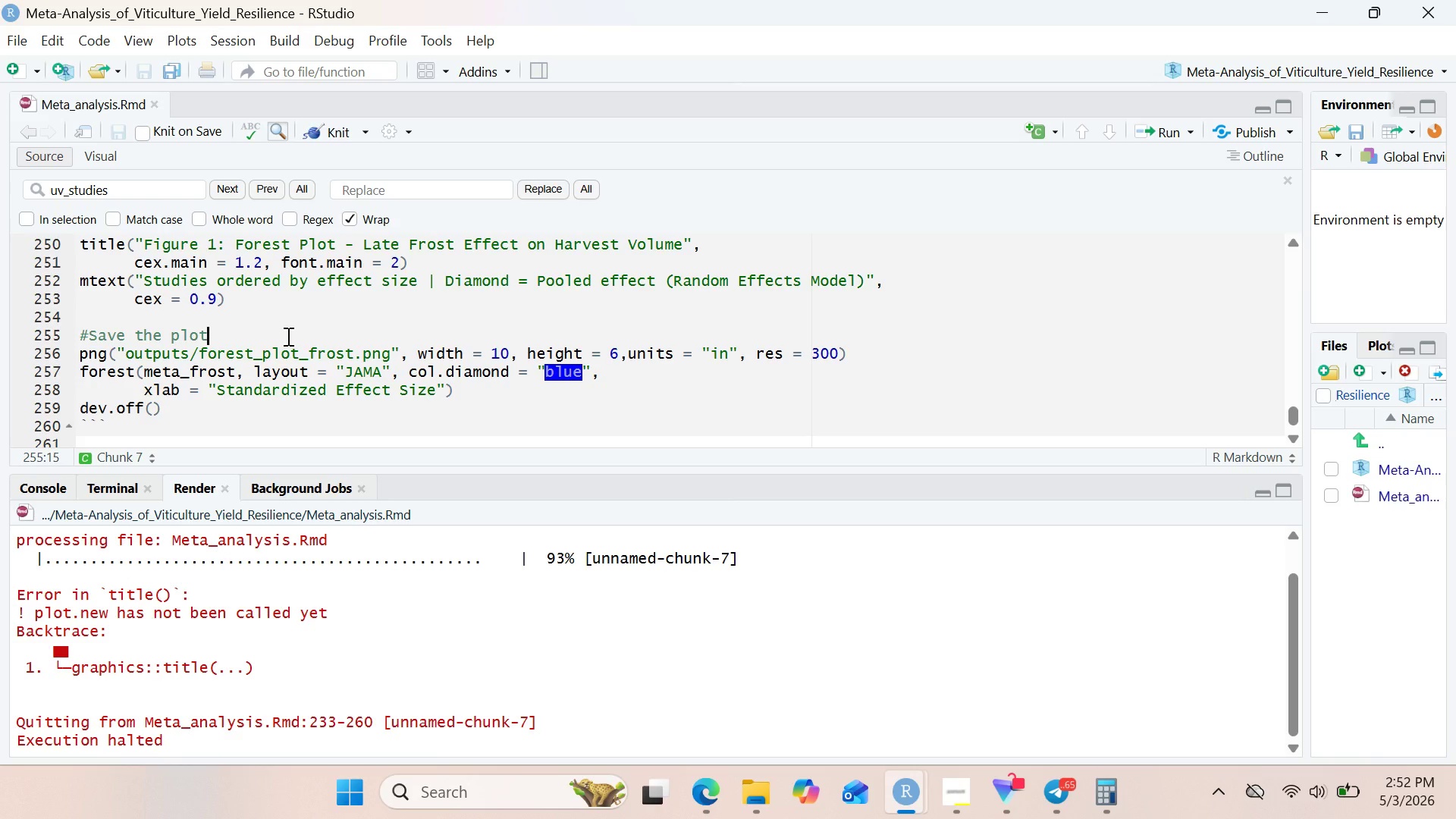 
key(Control+F)
 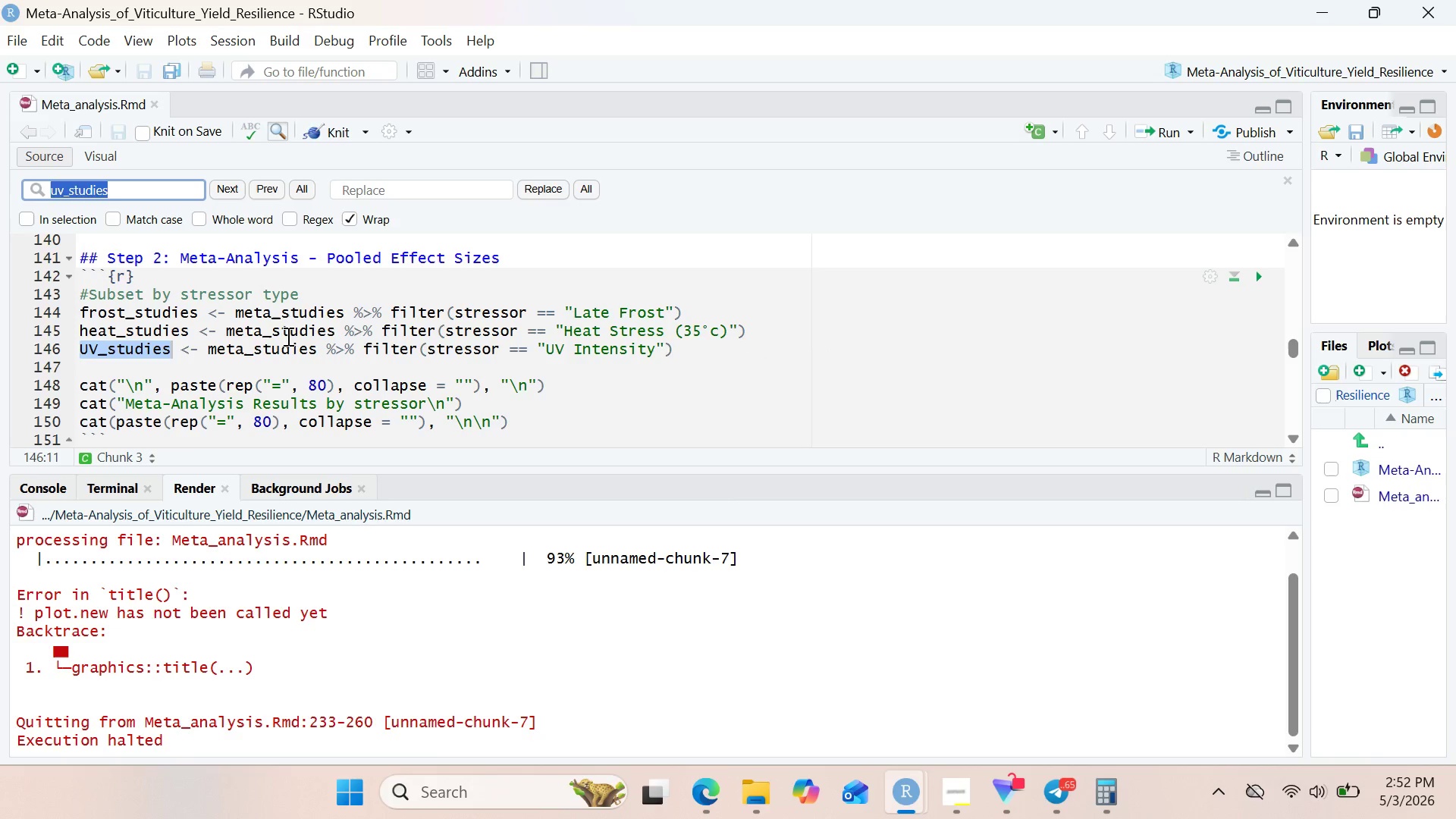 
key(Control+ControlLeft)
 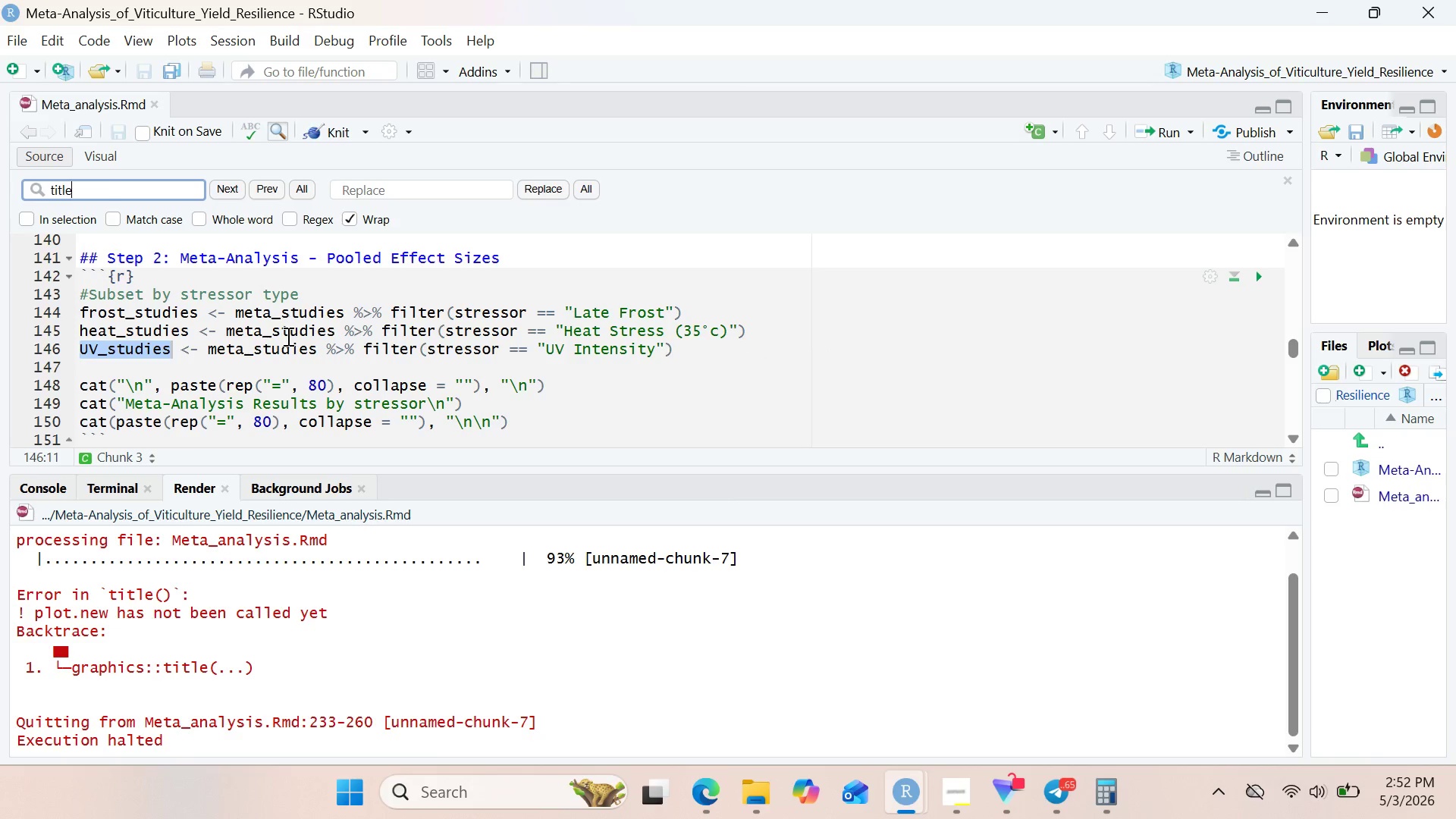 
key(Control+V)
 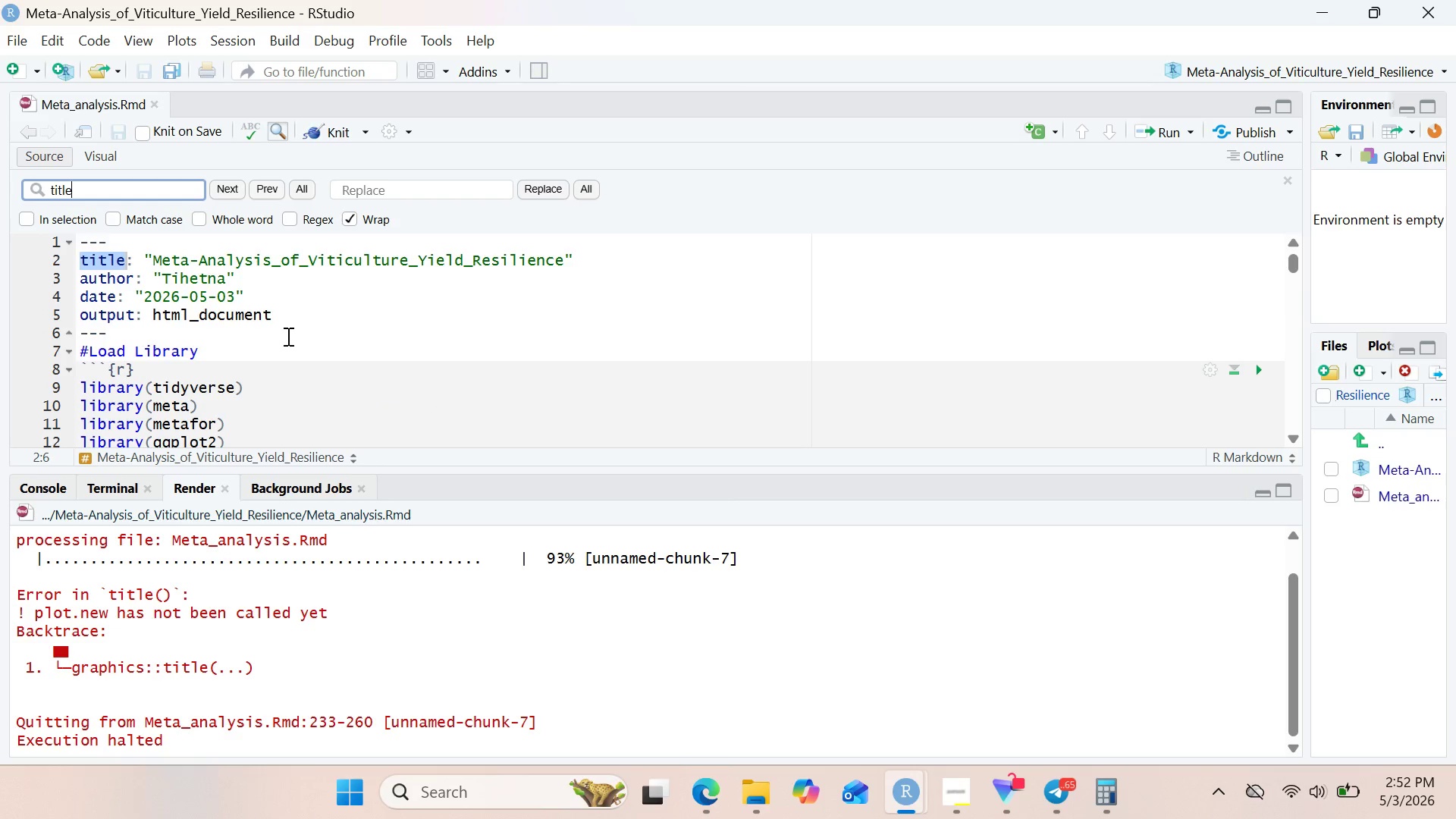 
key(Control+Enter)
 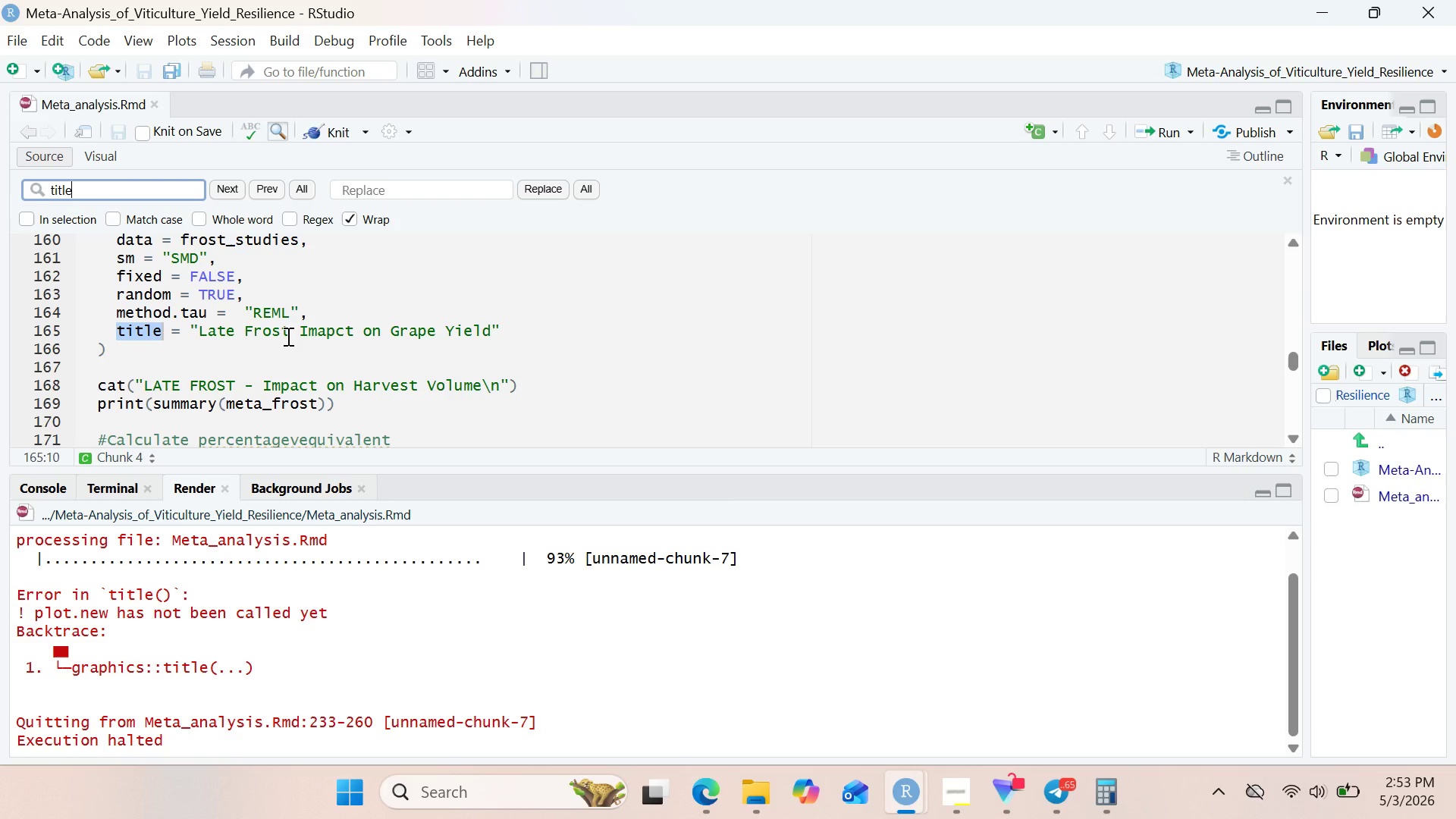 
key(Enter)
 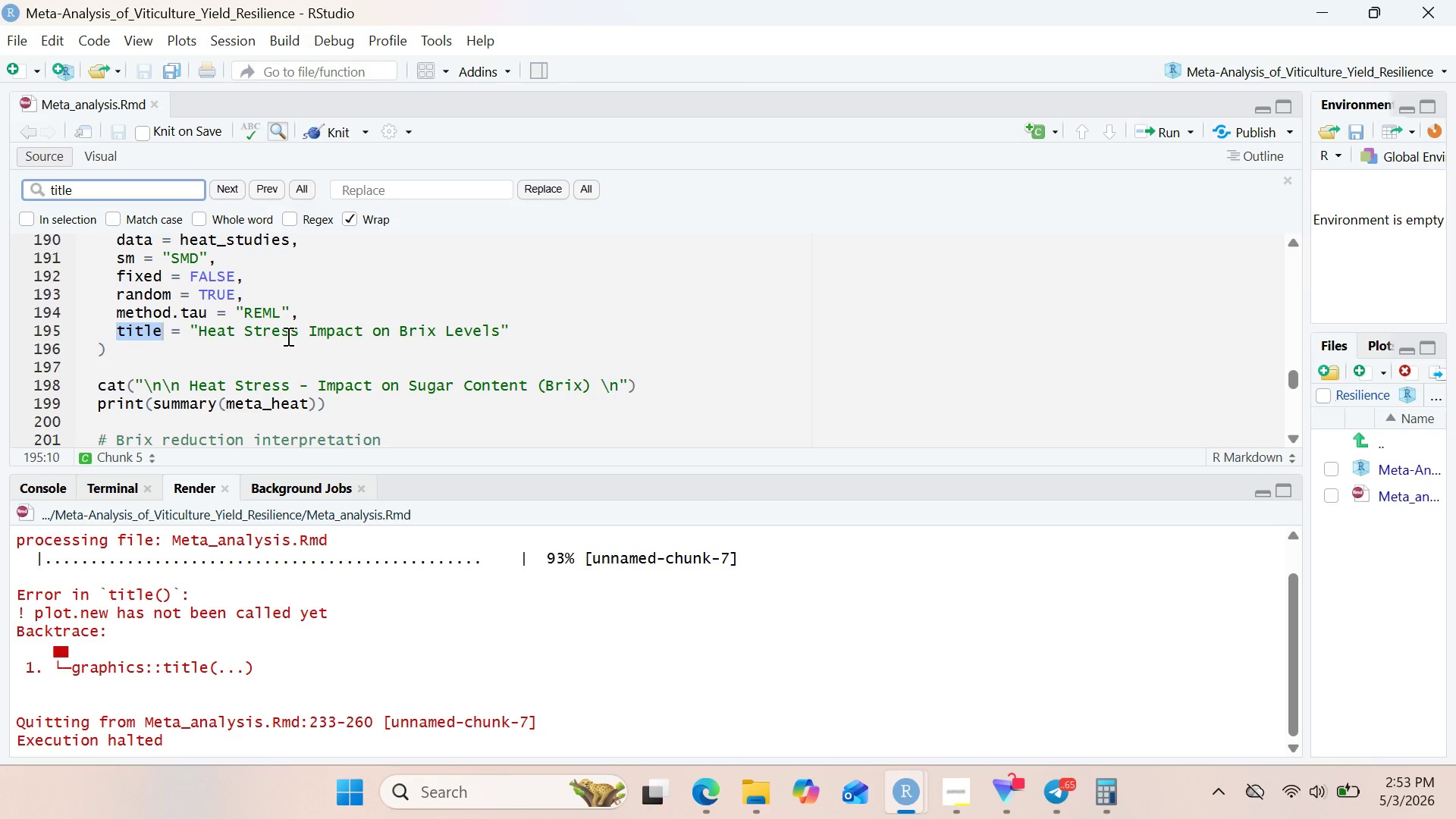 
key(Enter)
 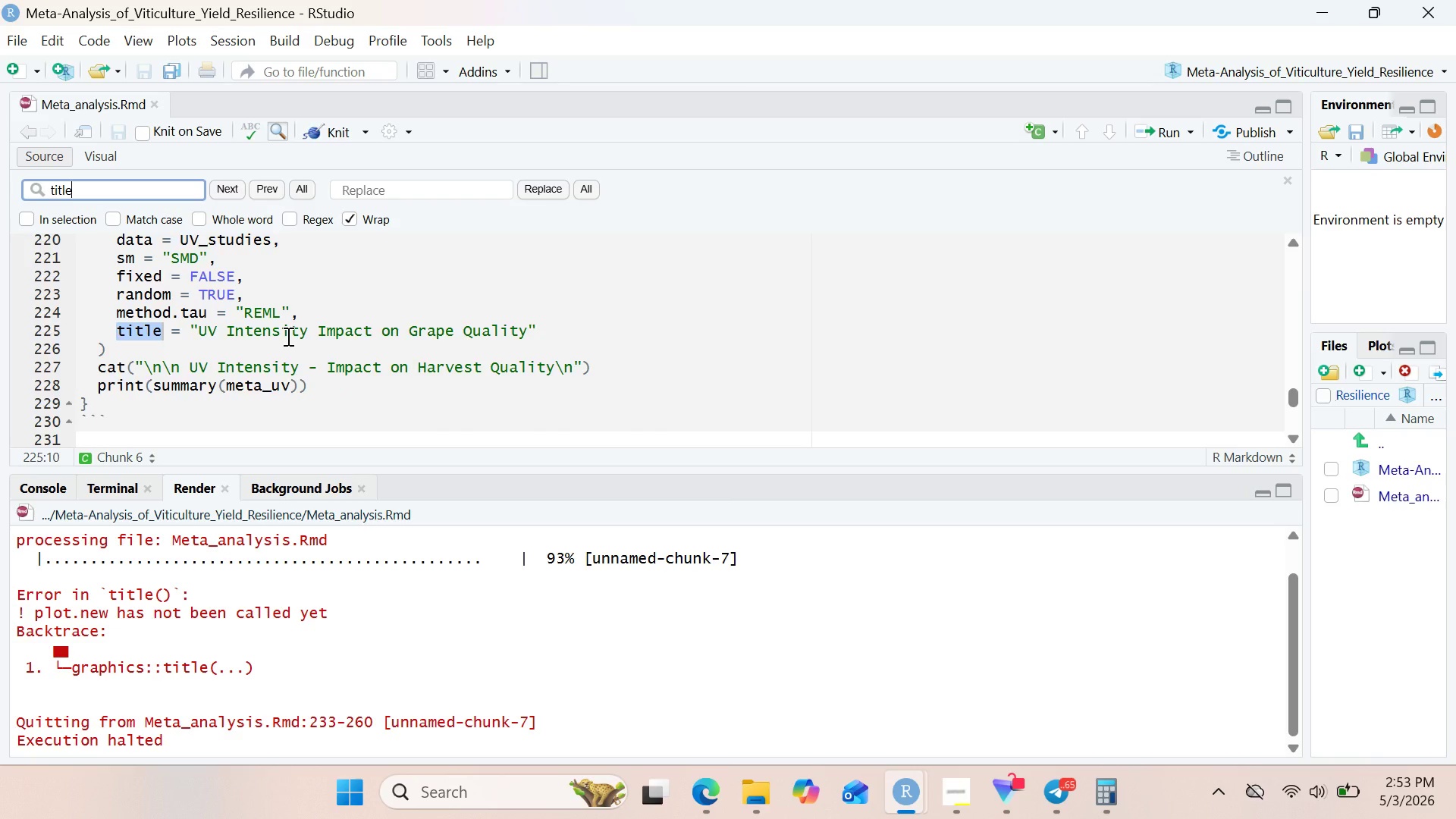 
key(Enter)
 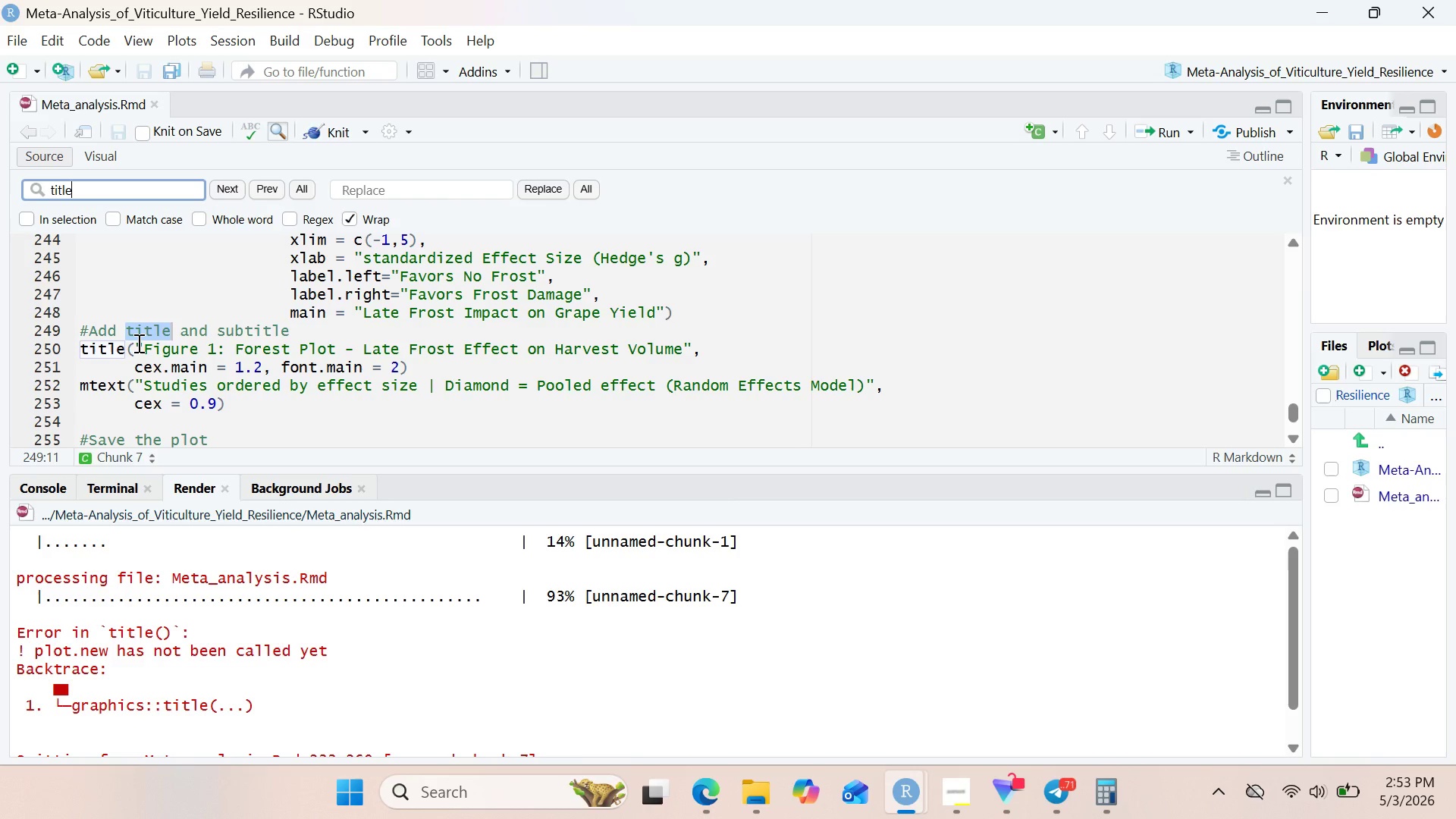 
wait(26.06)
 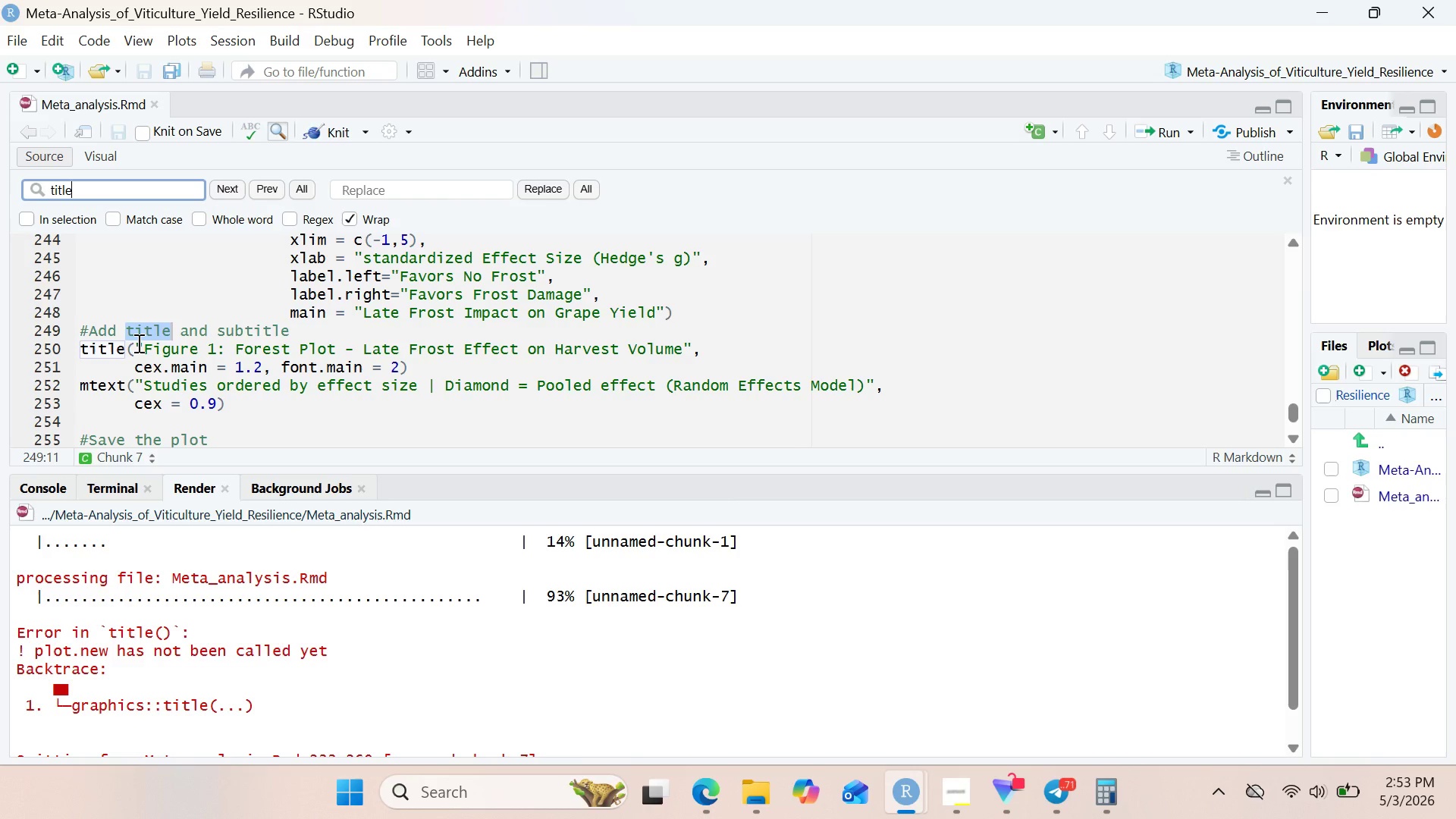 
left_click([130, 343])
 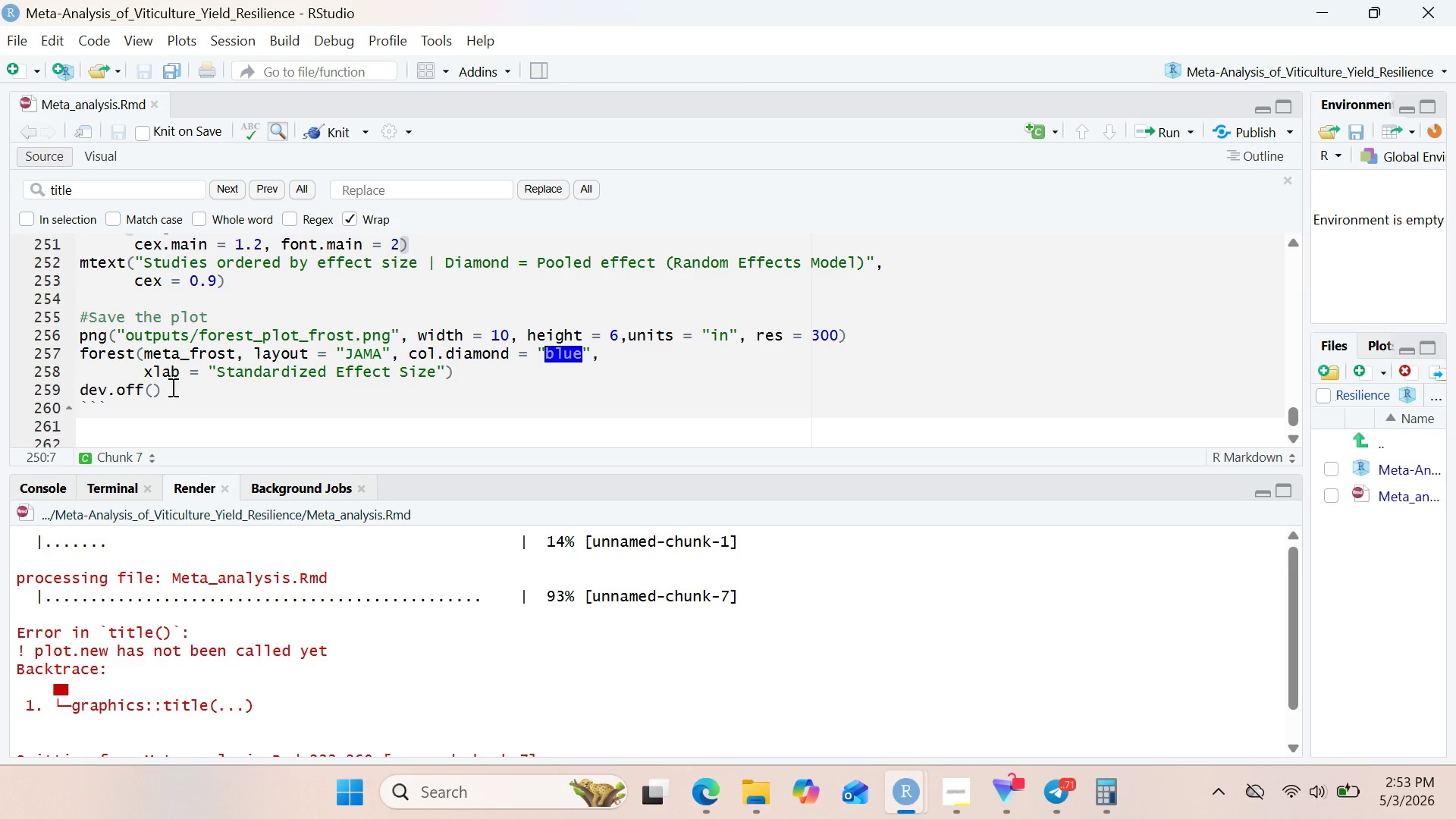 
wait(14.92)
 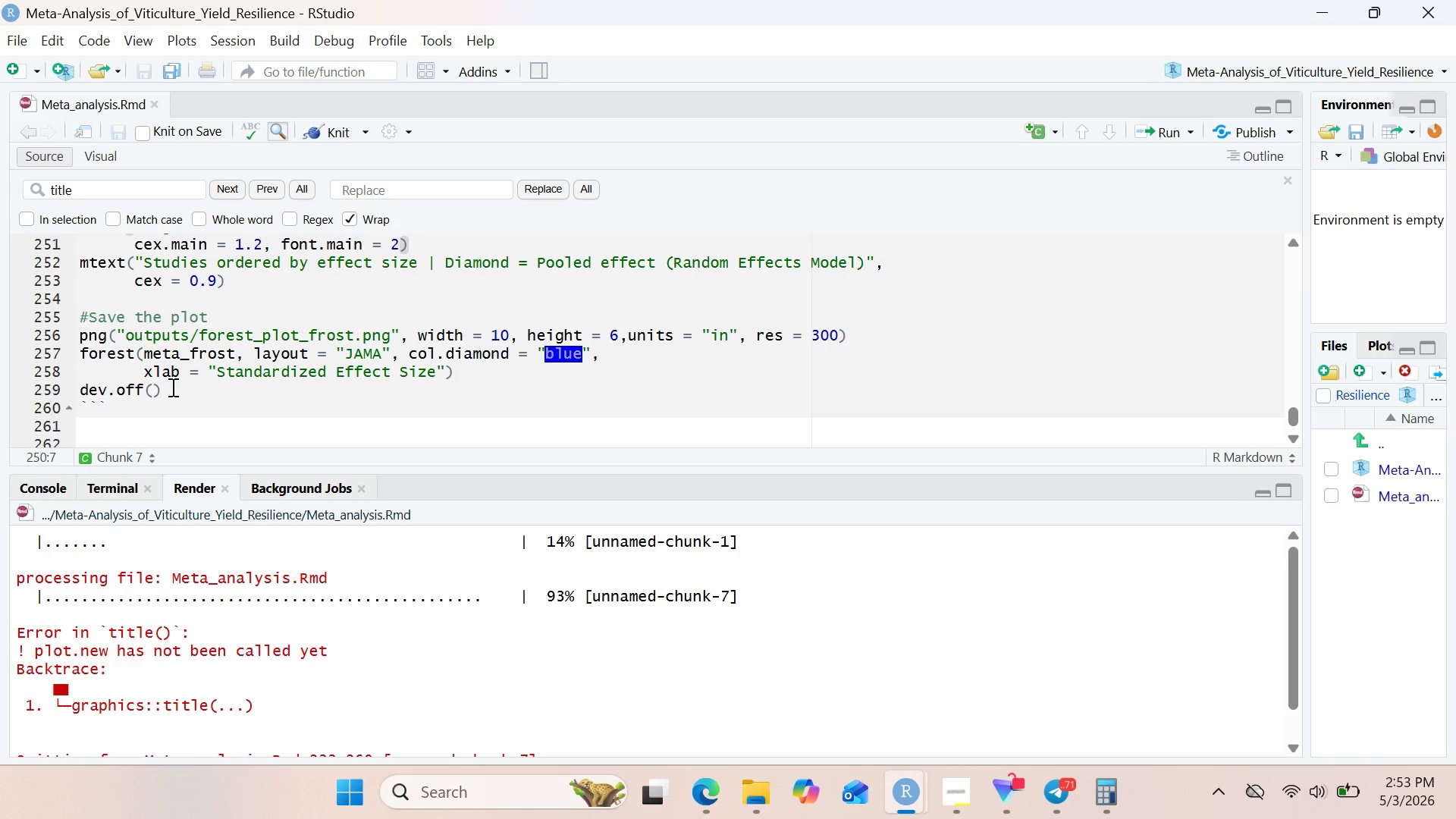 
left_click_drag(start_coordinate=[35, 654], to_coordinate=[108, 654])
 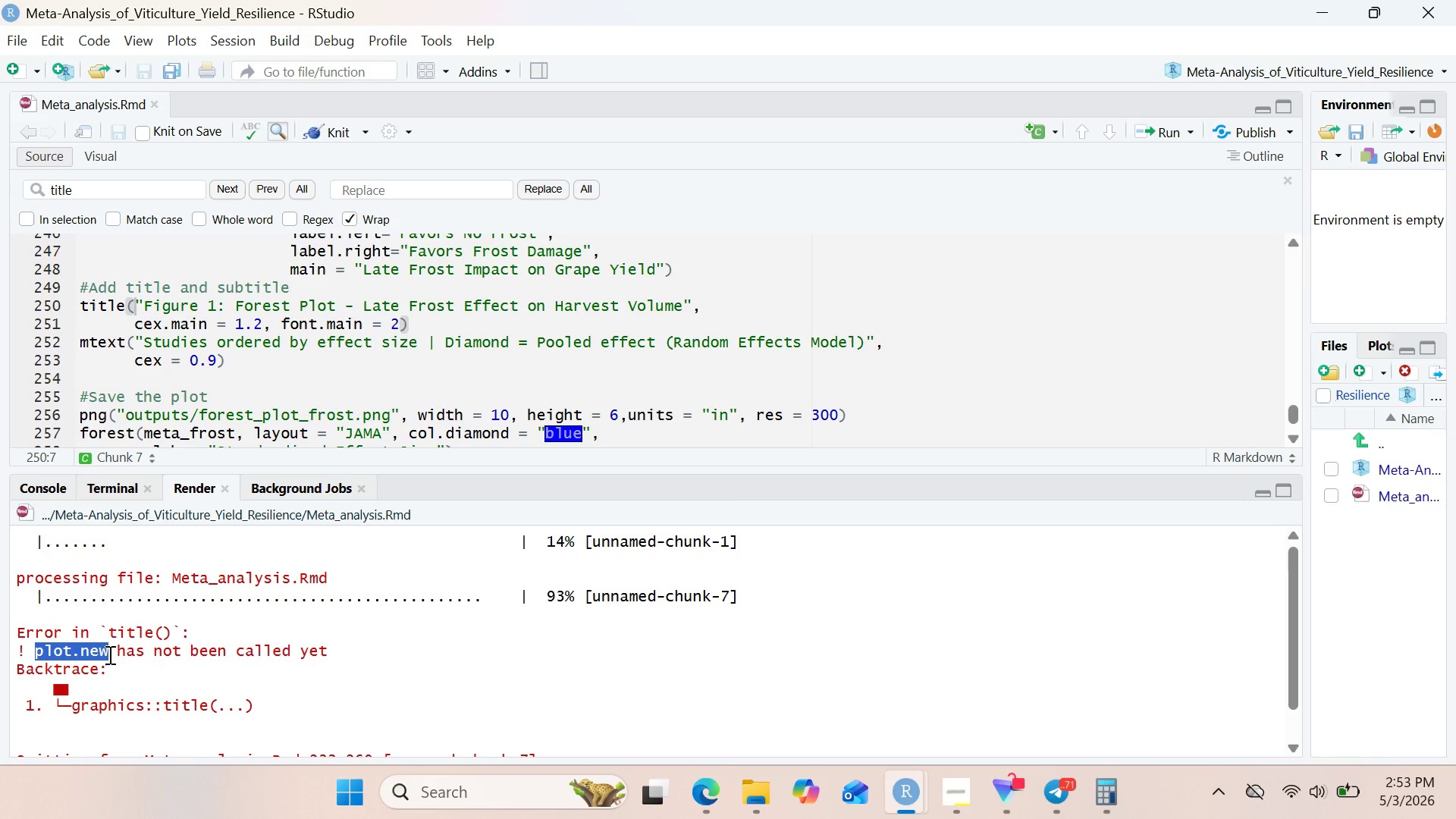 
key(Control+C)
 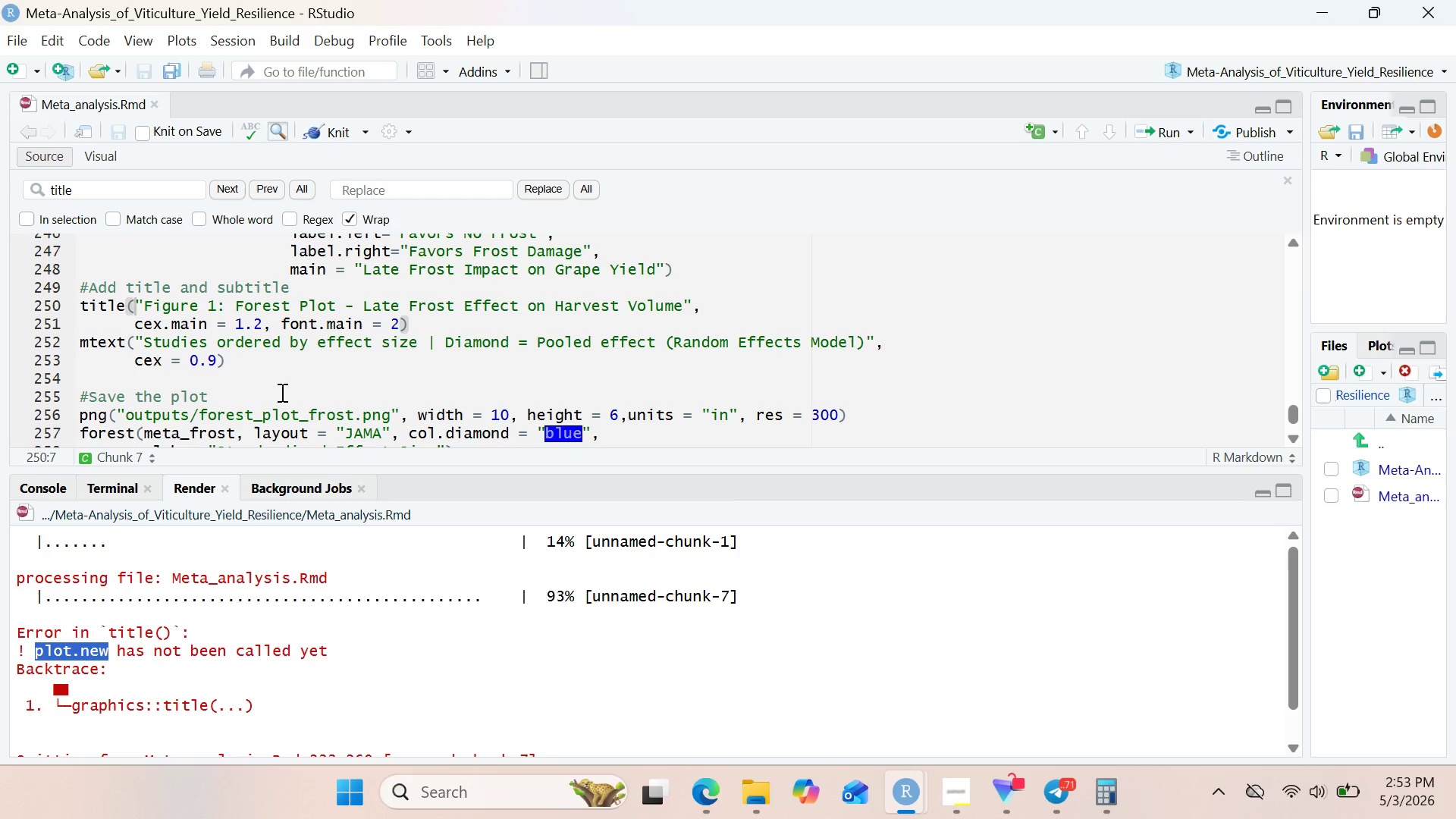 
left_click([293, 375])
 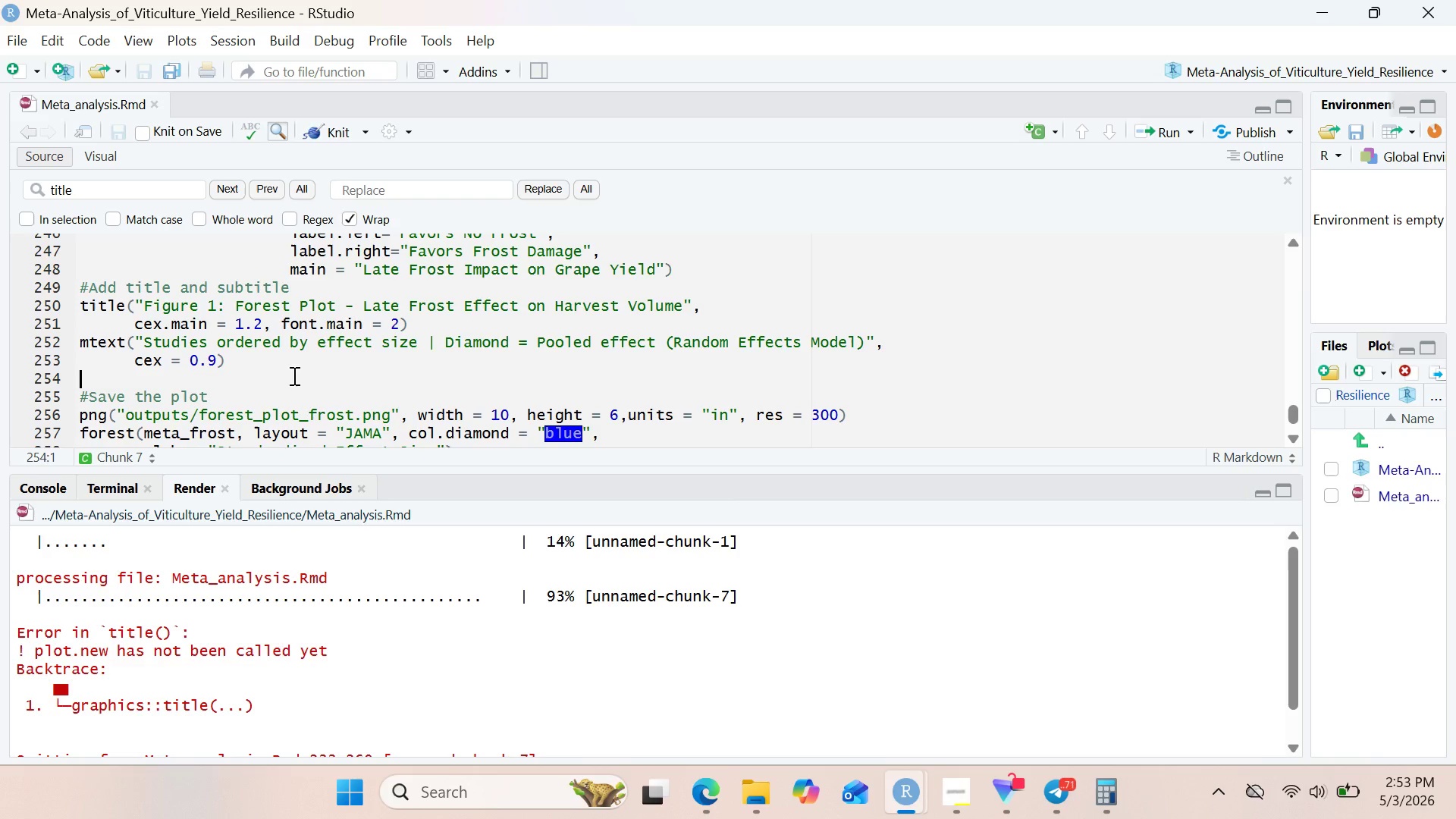 
key(Control+F)
 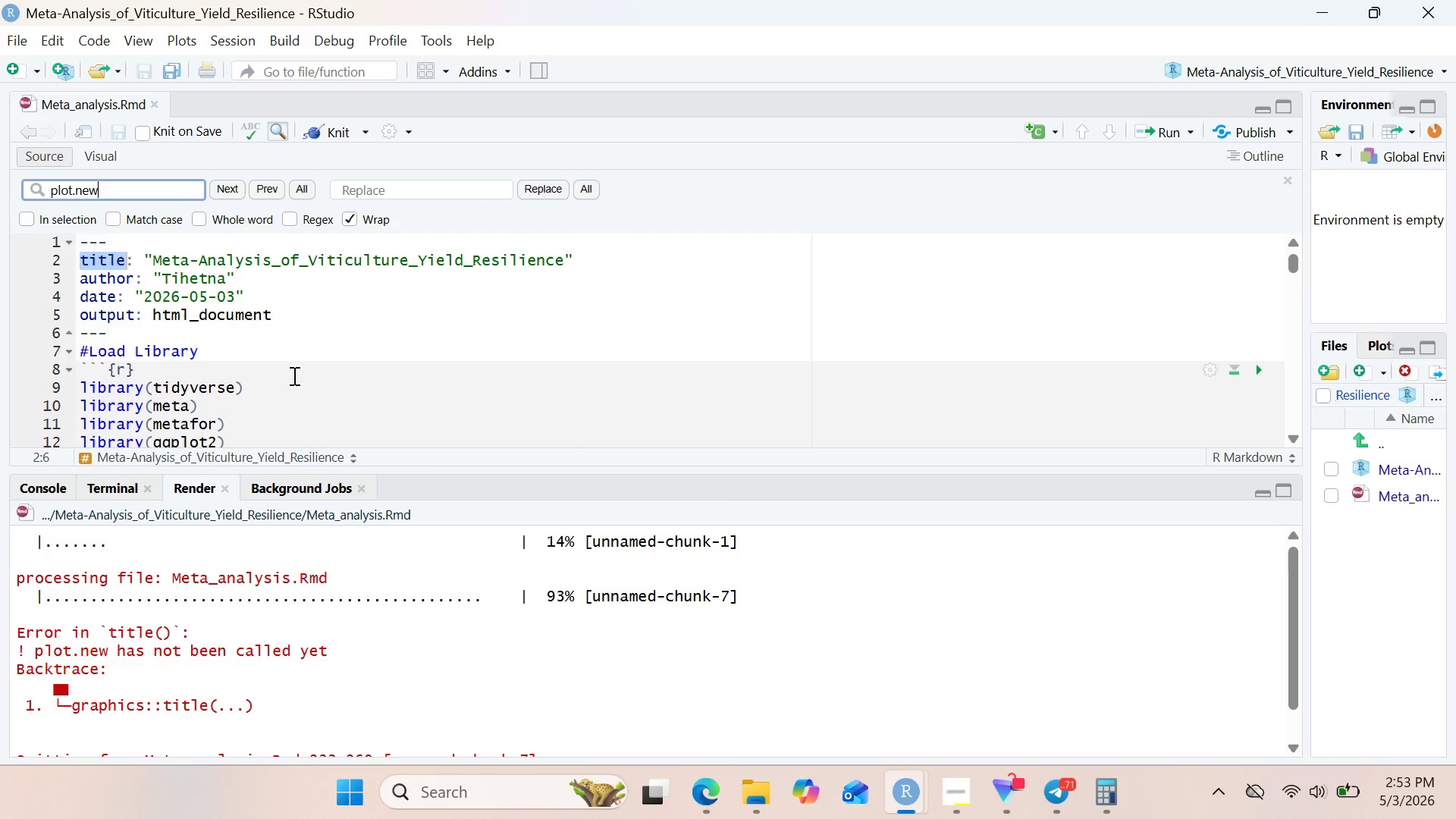 
key(Control+V)
 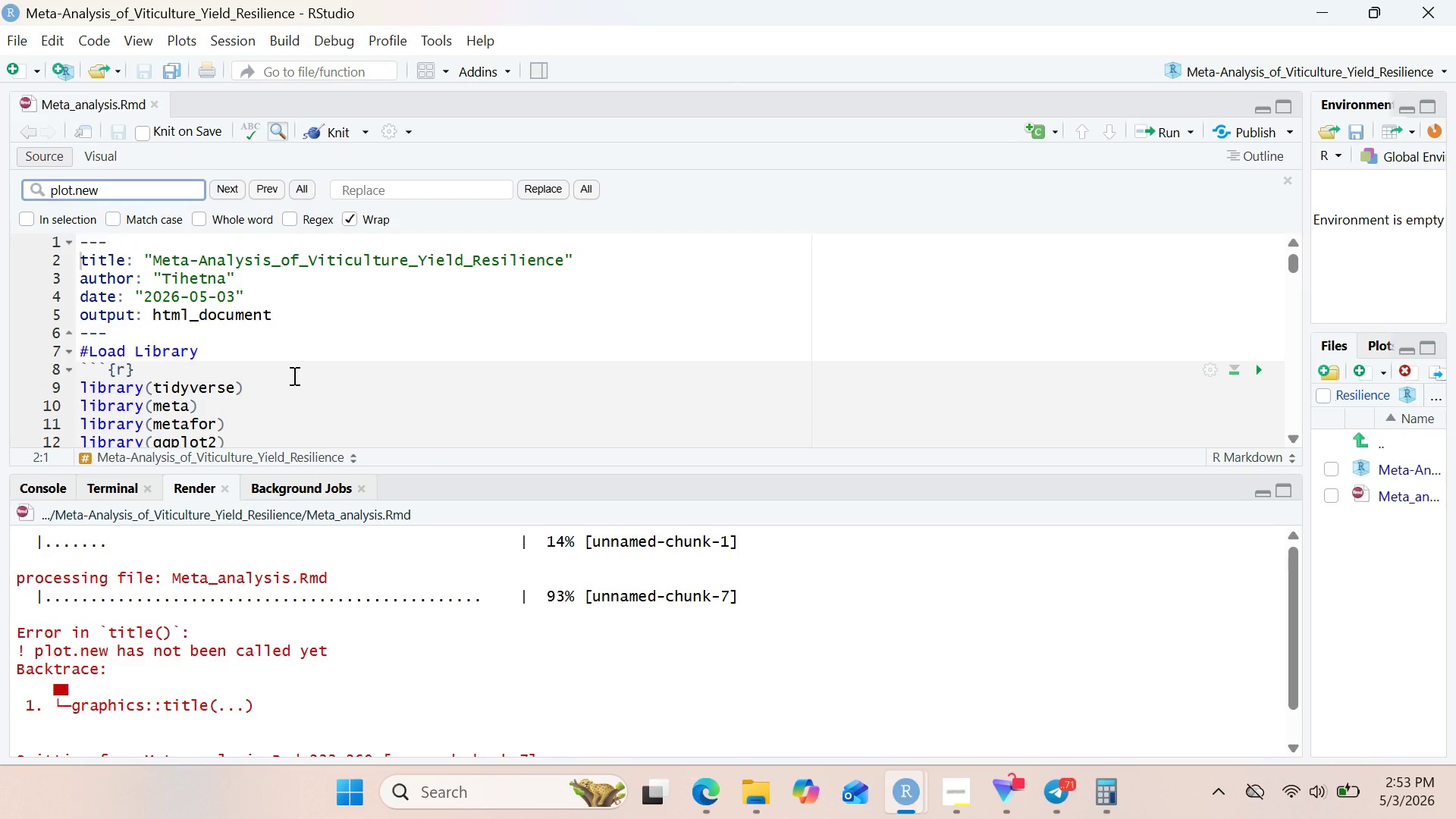 
key(Enter)
 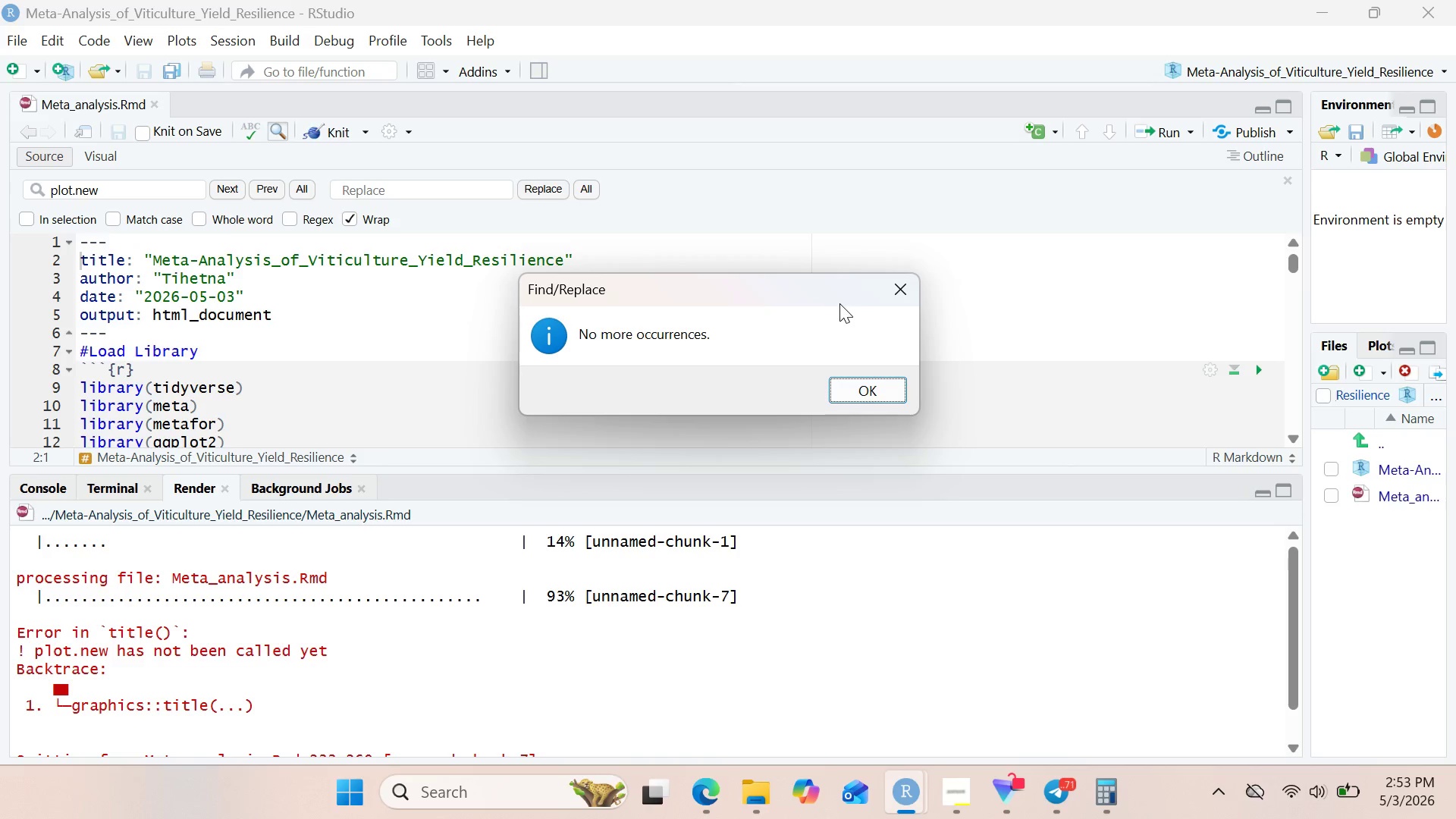 
left_click([869, 392])
 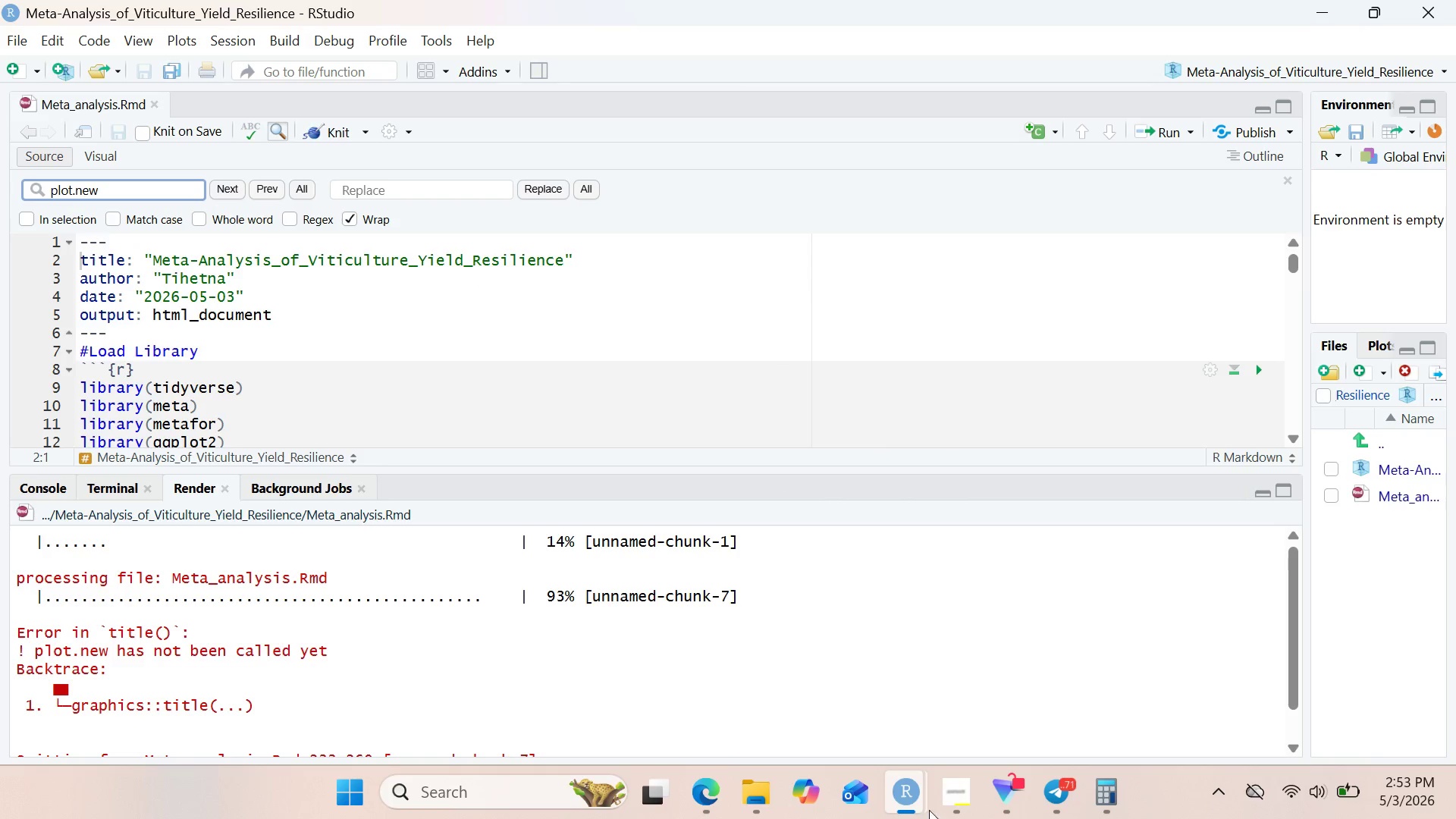 
left_click([945, 807])